 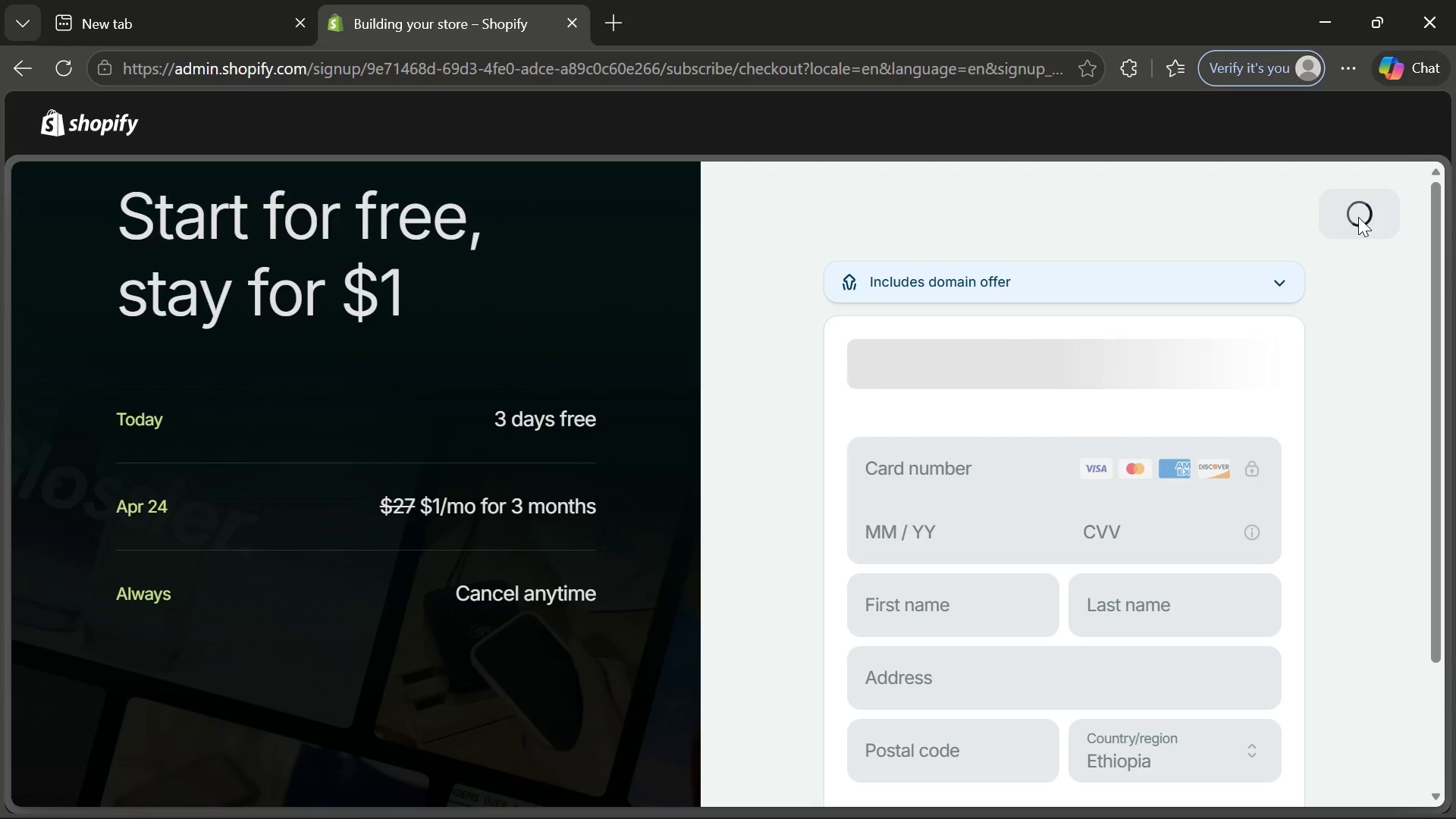 
scroll: coordinate [1216, 497], scroll_direction: down, amount: 2.0
 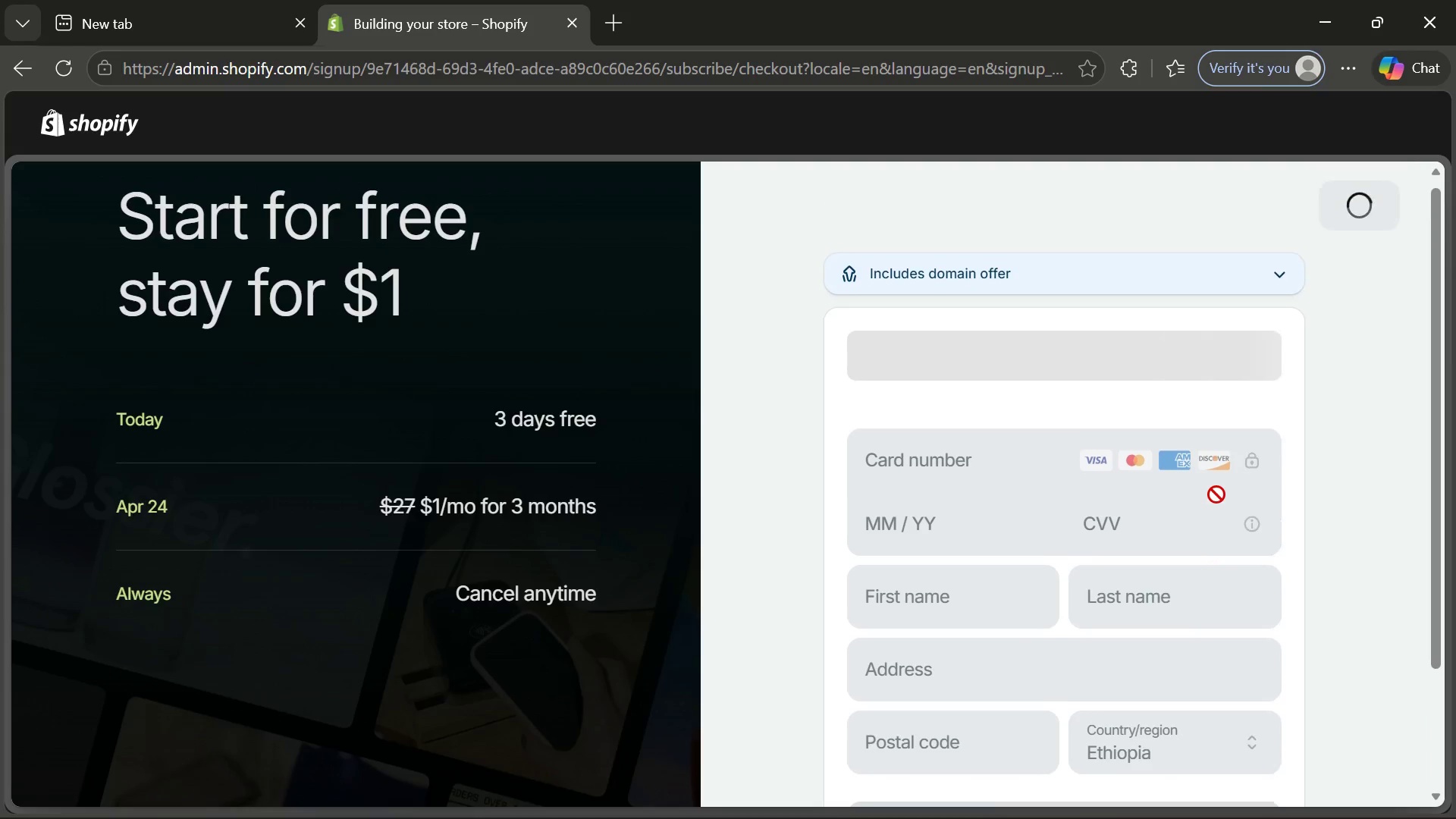 
scroll: coordinate [1216, 496], scroll_direction: up, amount: 2.0
 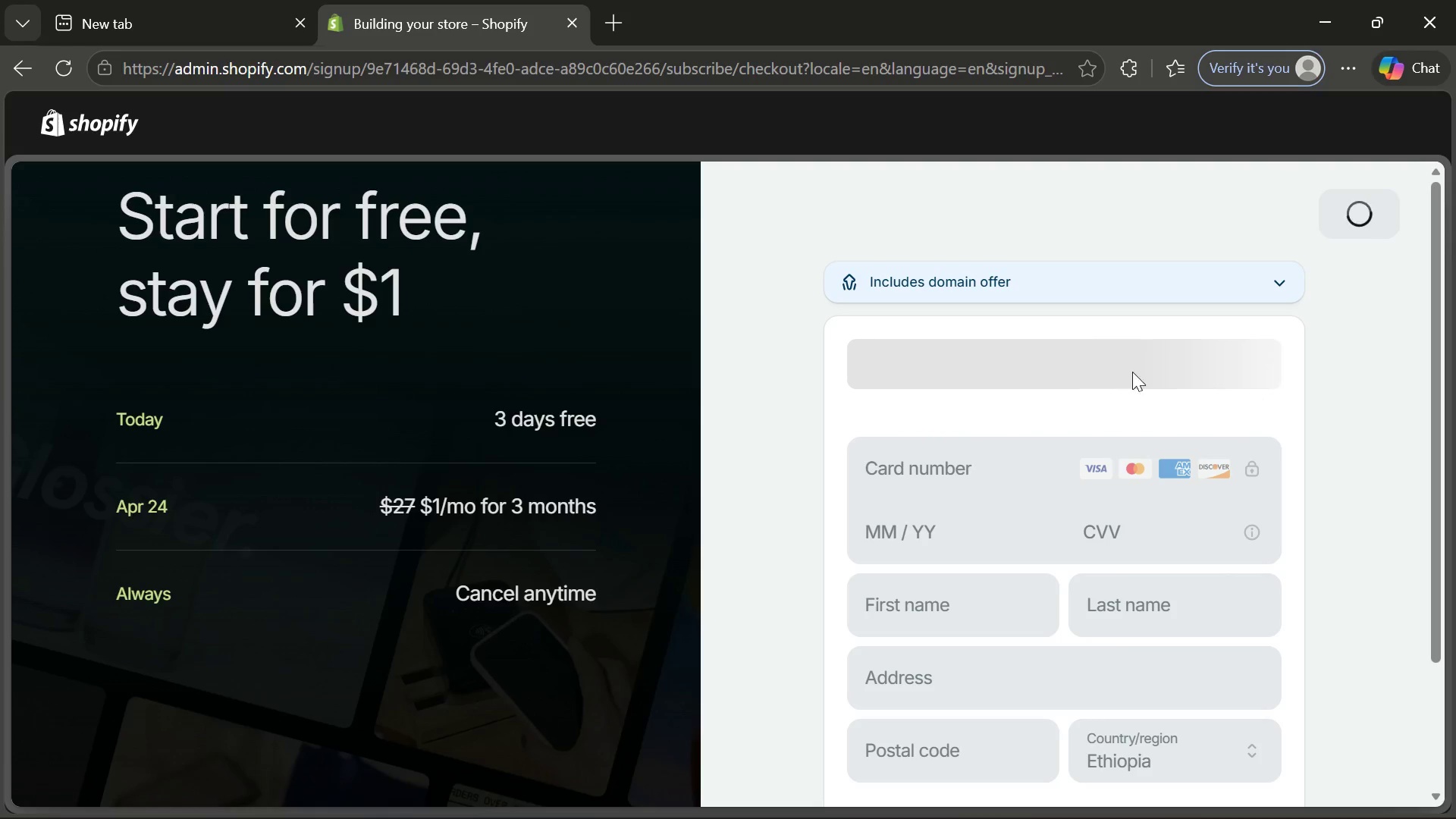 
mouse_move([1093, 344])
 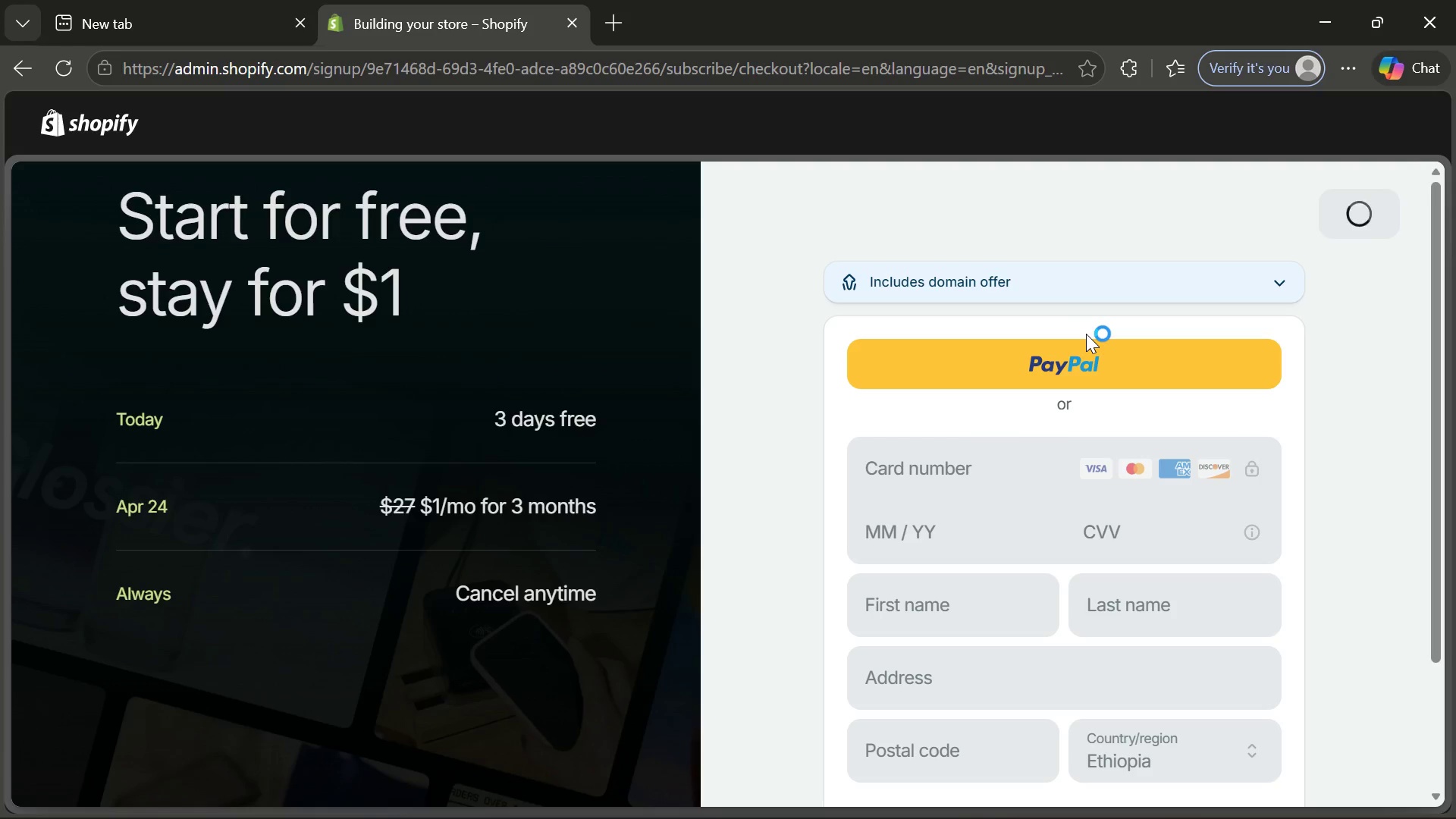 
wait(22.8)
 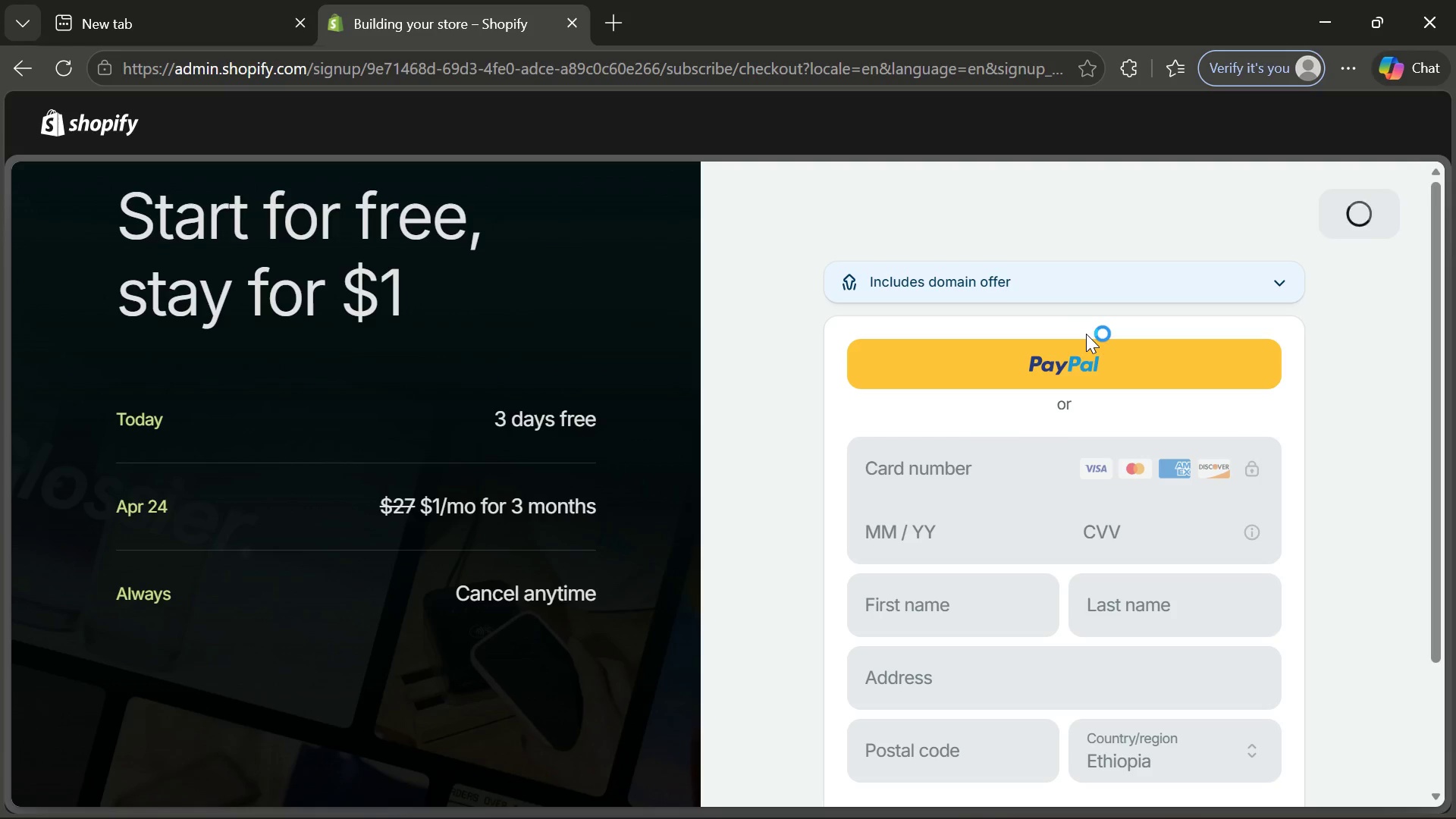 
left_click([1021, 811])